 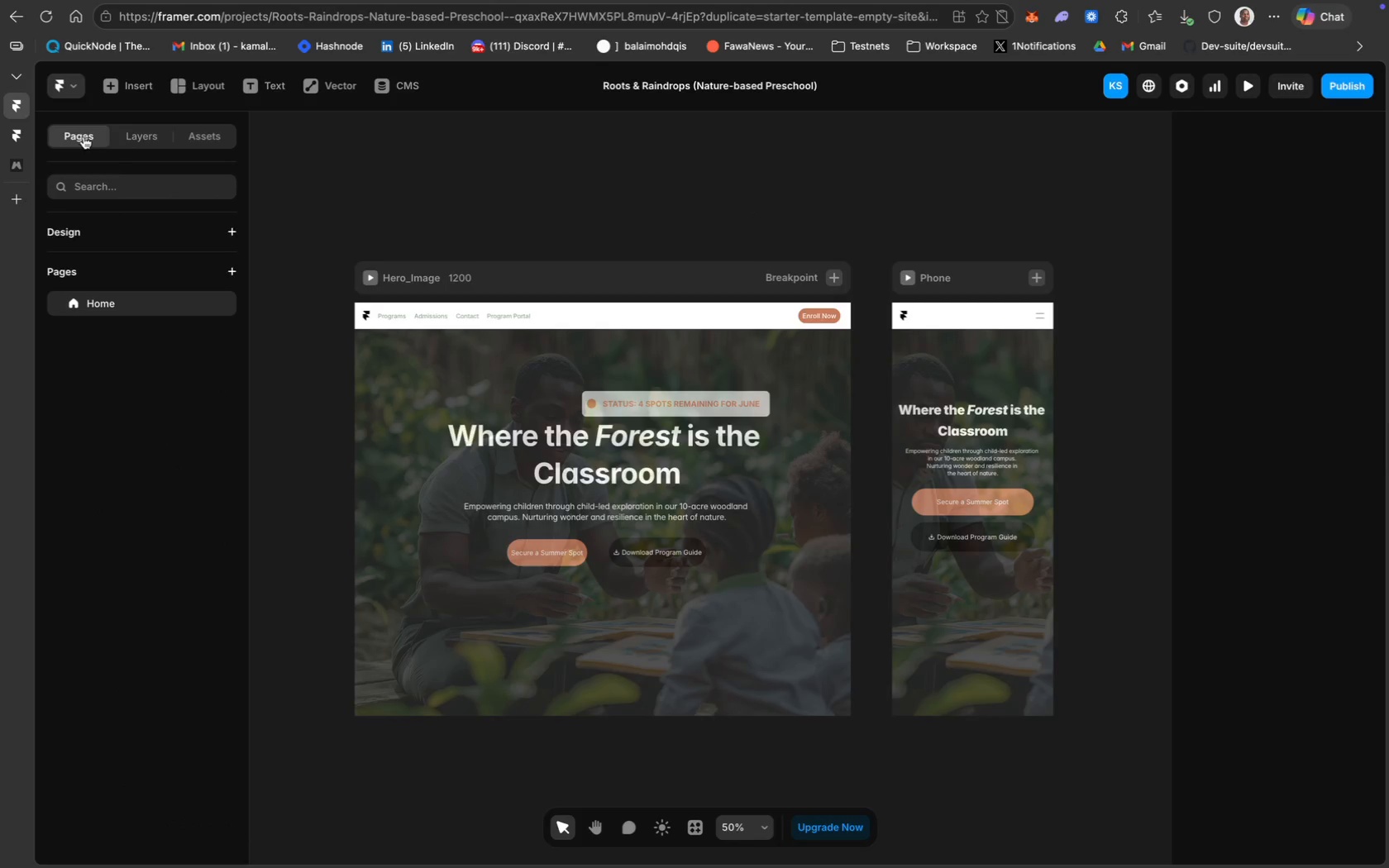 
left_click([217, 305])
 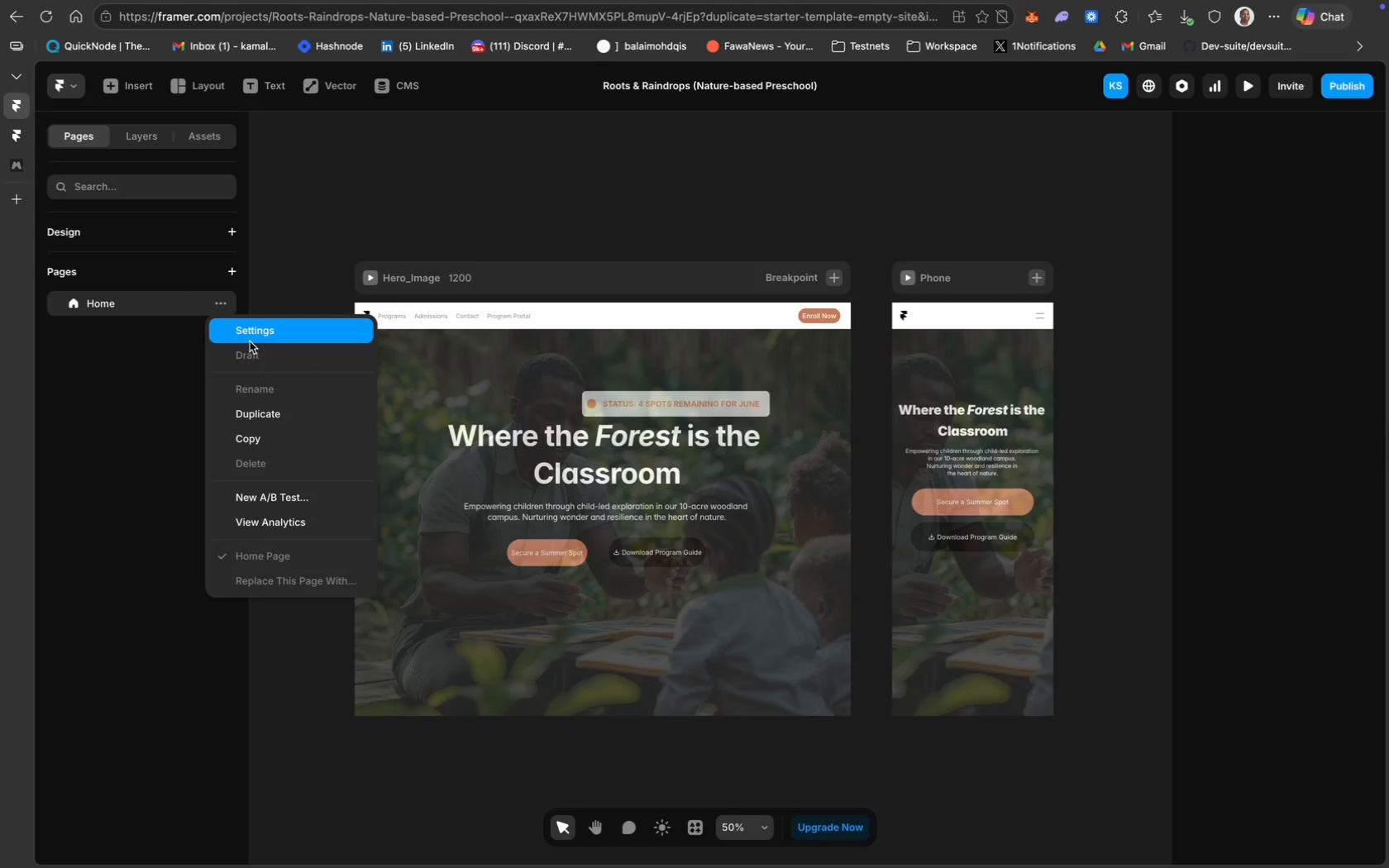 
left_click([250, 341])
 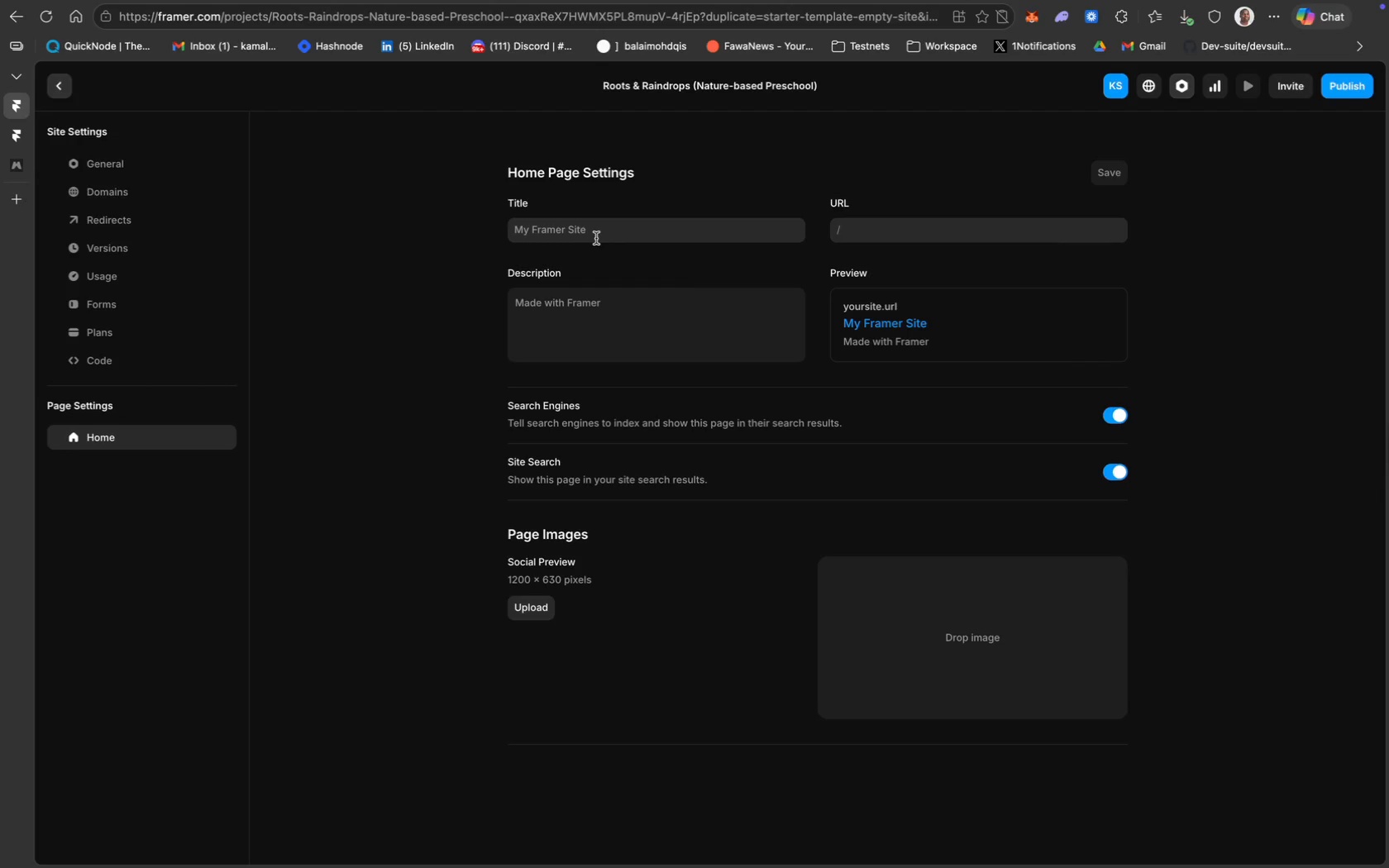 
wait(5.81)
 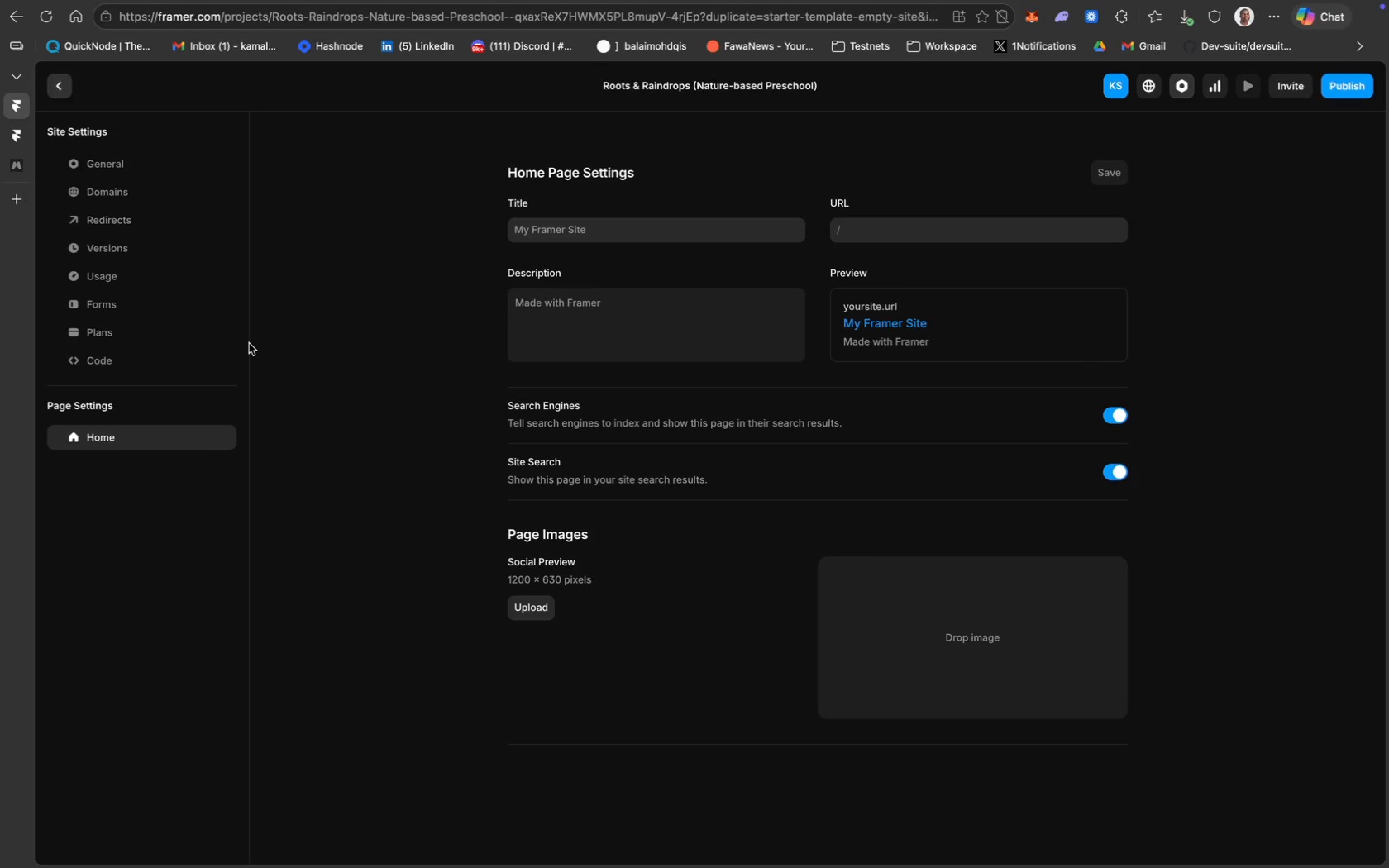 
left_click([594, 238])
 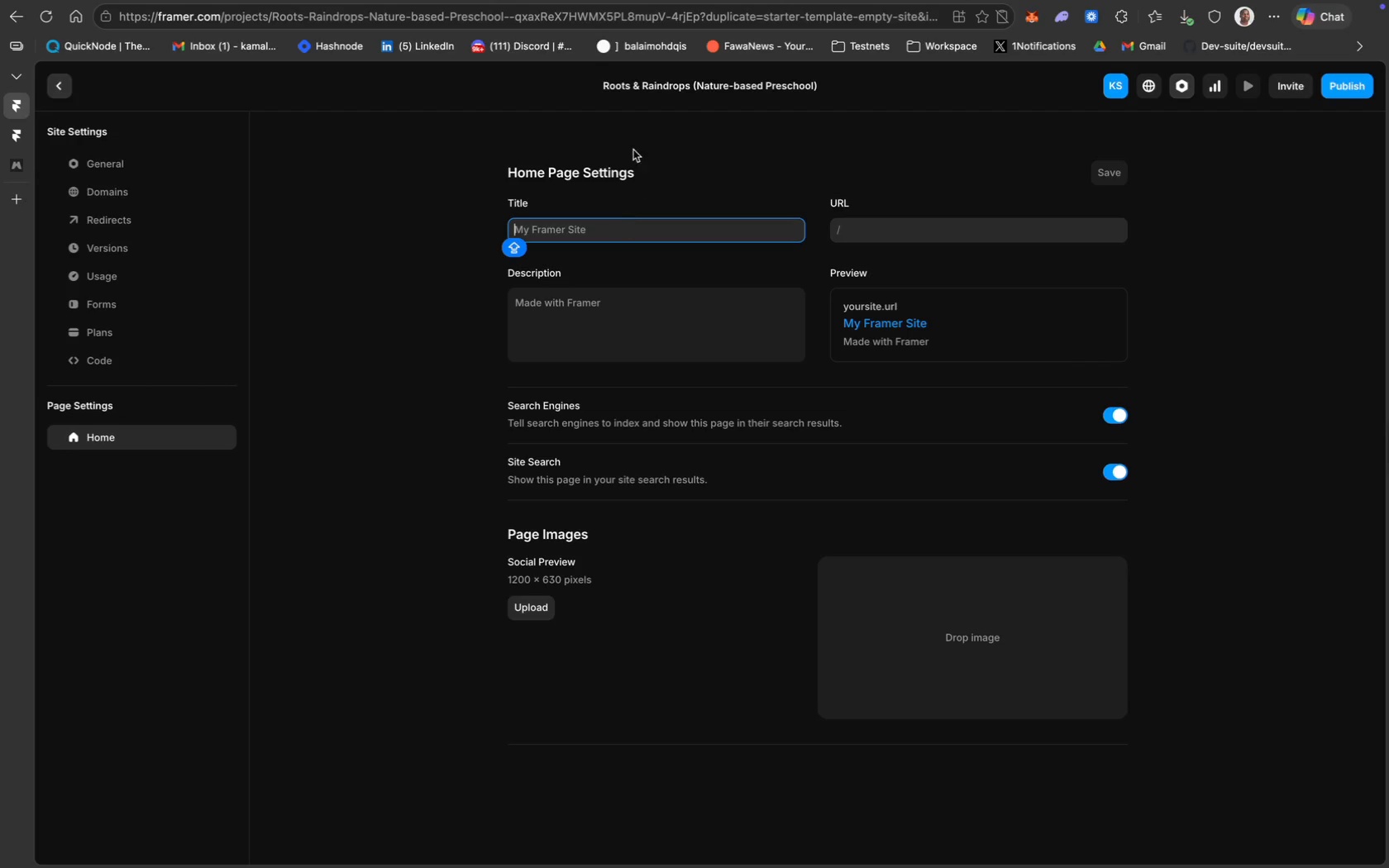 
left_click_drag(start_coordinate=[596, 89], to_coordinate=[824, 82])
 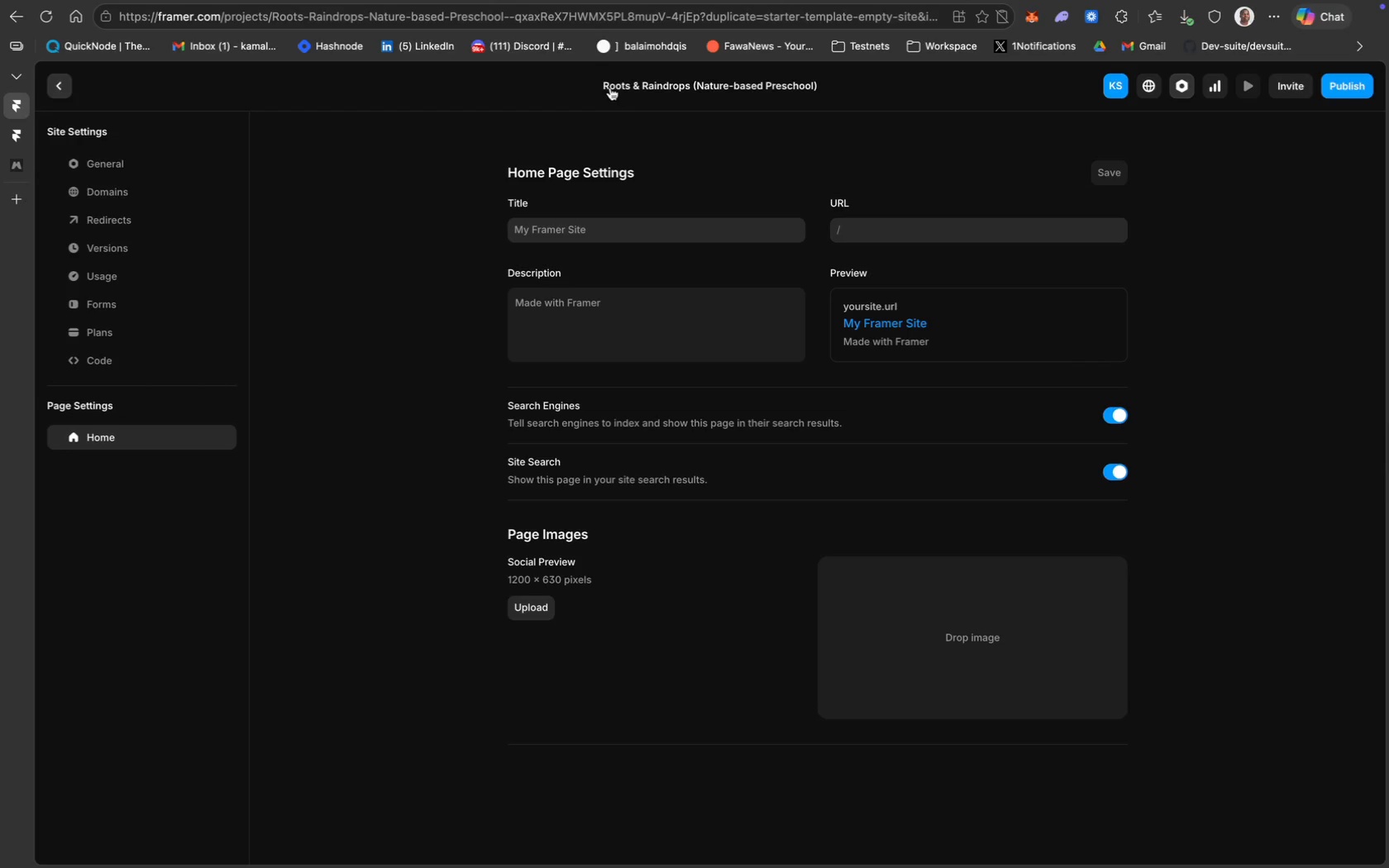 
left_click_drag(start_coordinate=[601, 84], to_coordinate=[781, 94])
 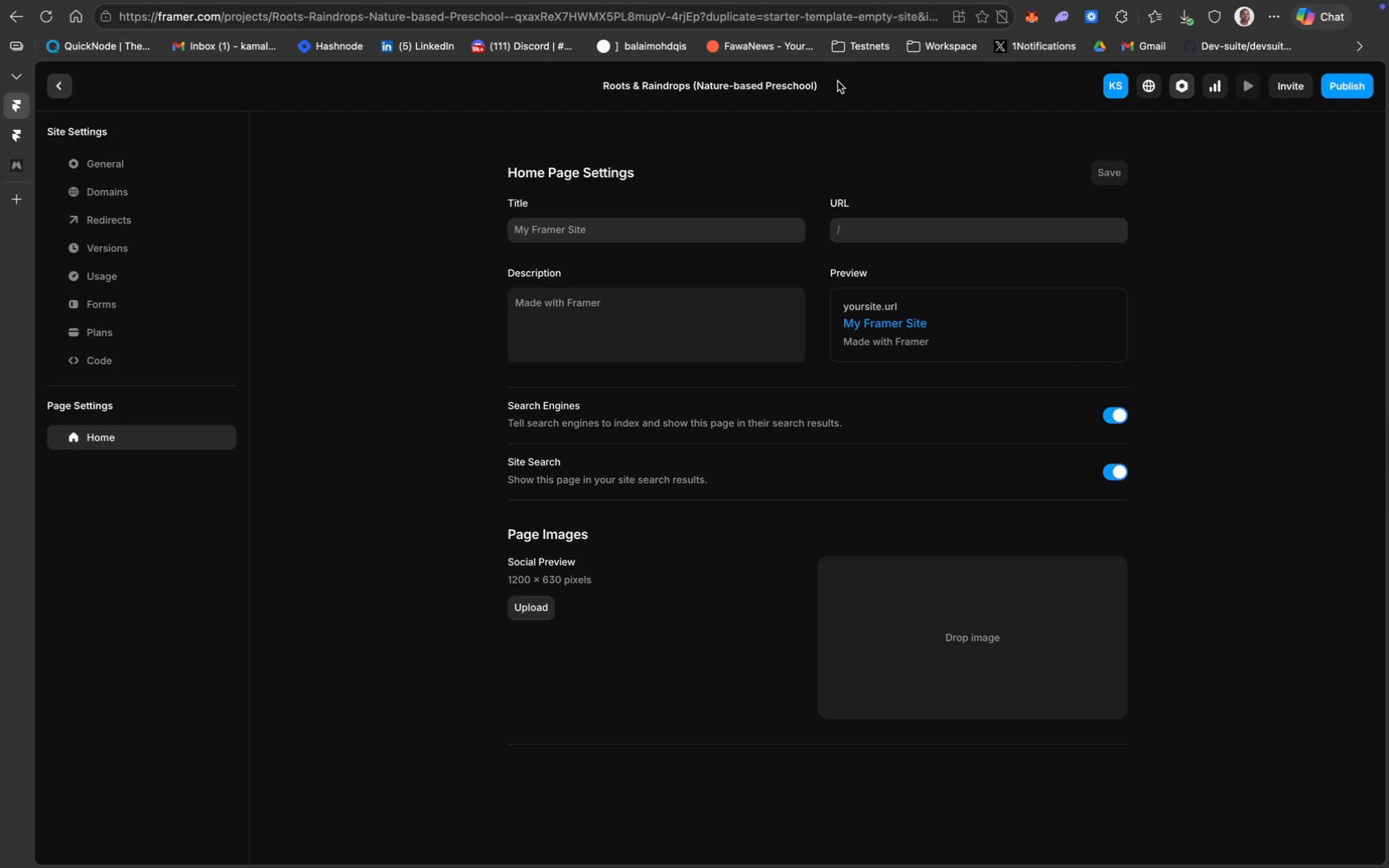 
left_click_drag(start_coordinate=[824, 83], to_coordinate=[724, 83])